 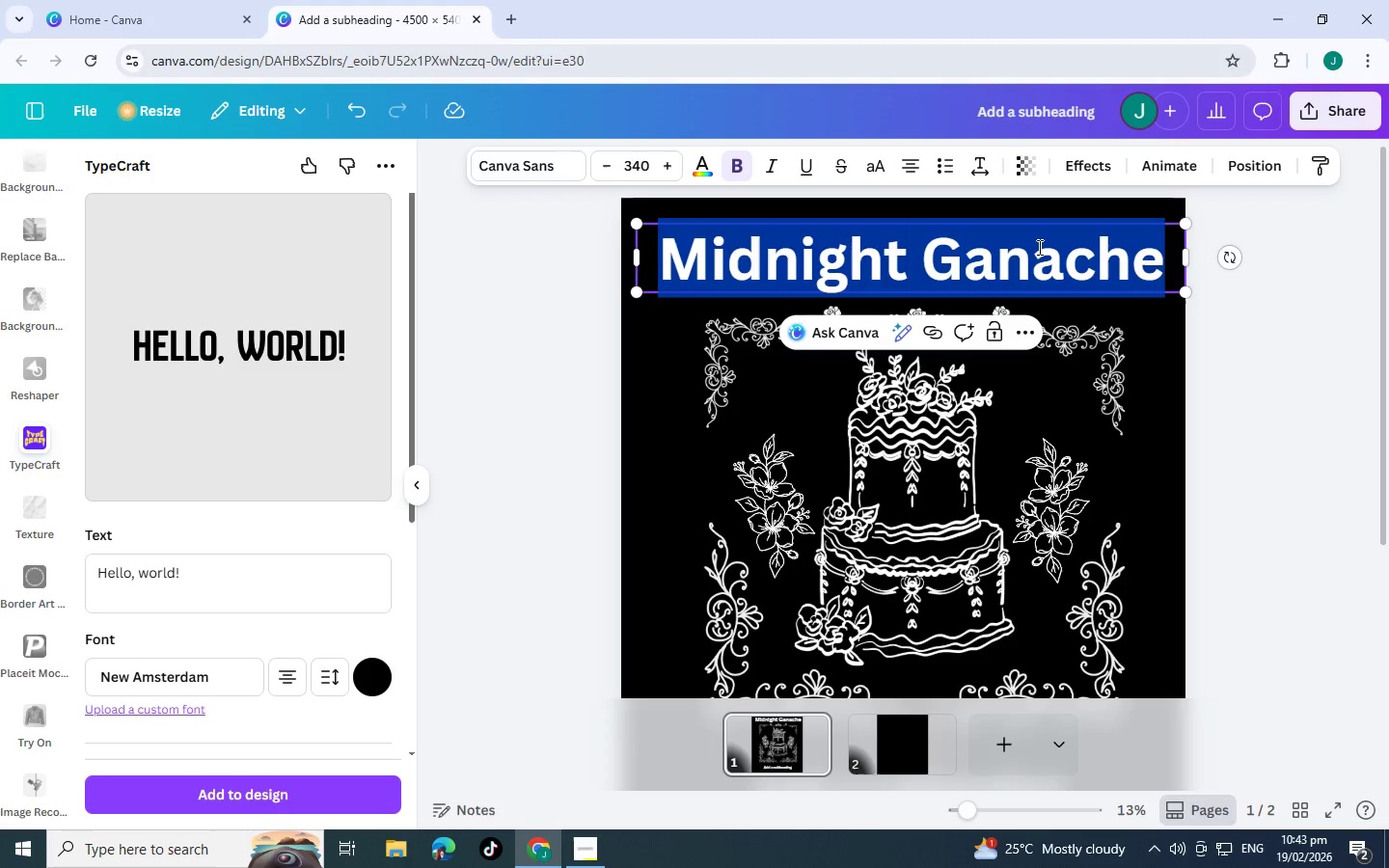 
triple_click([1038, 247])
 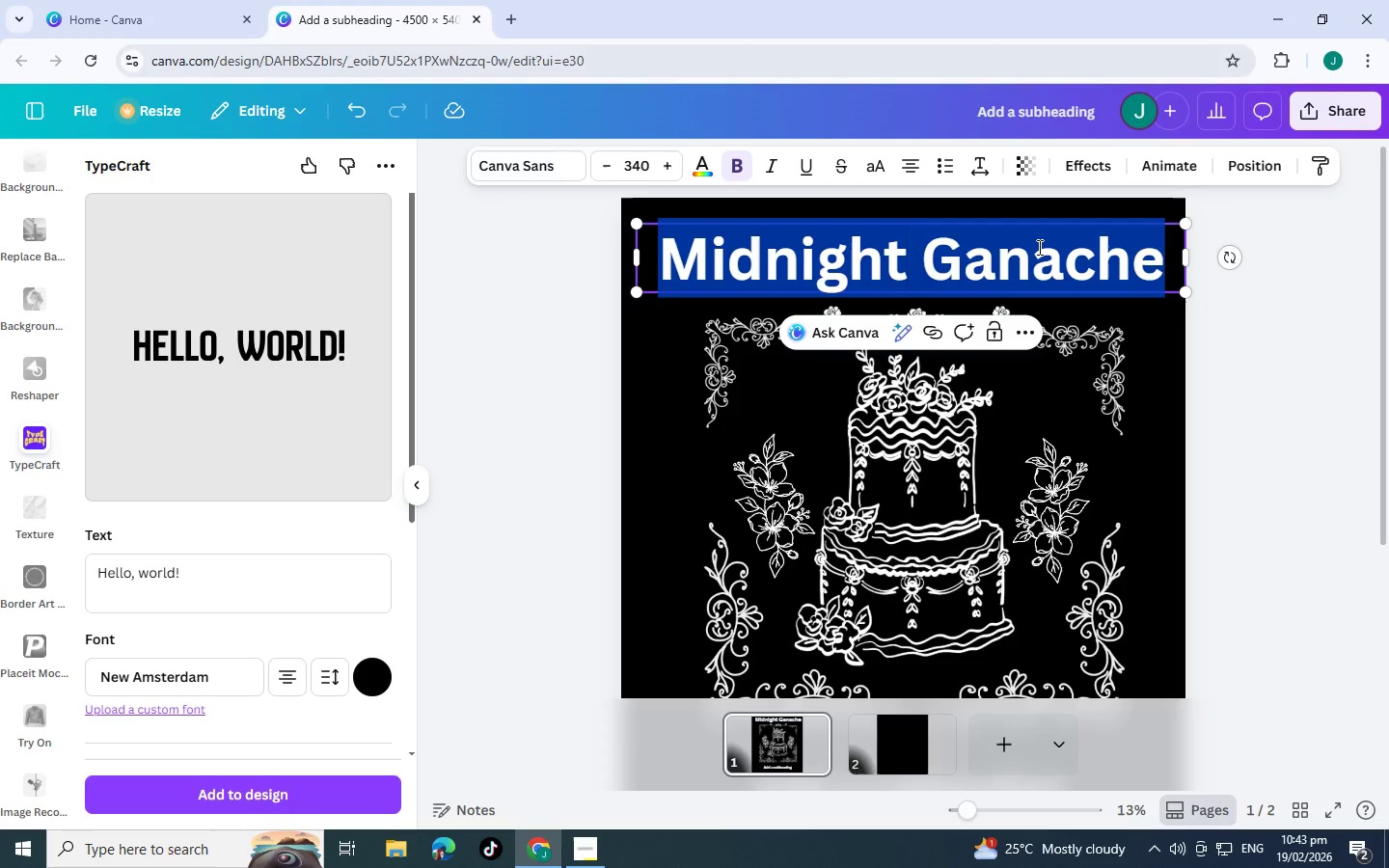 
key(Control+X)
 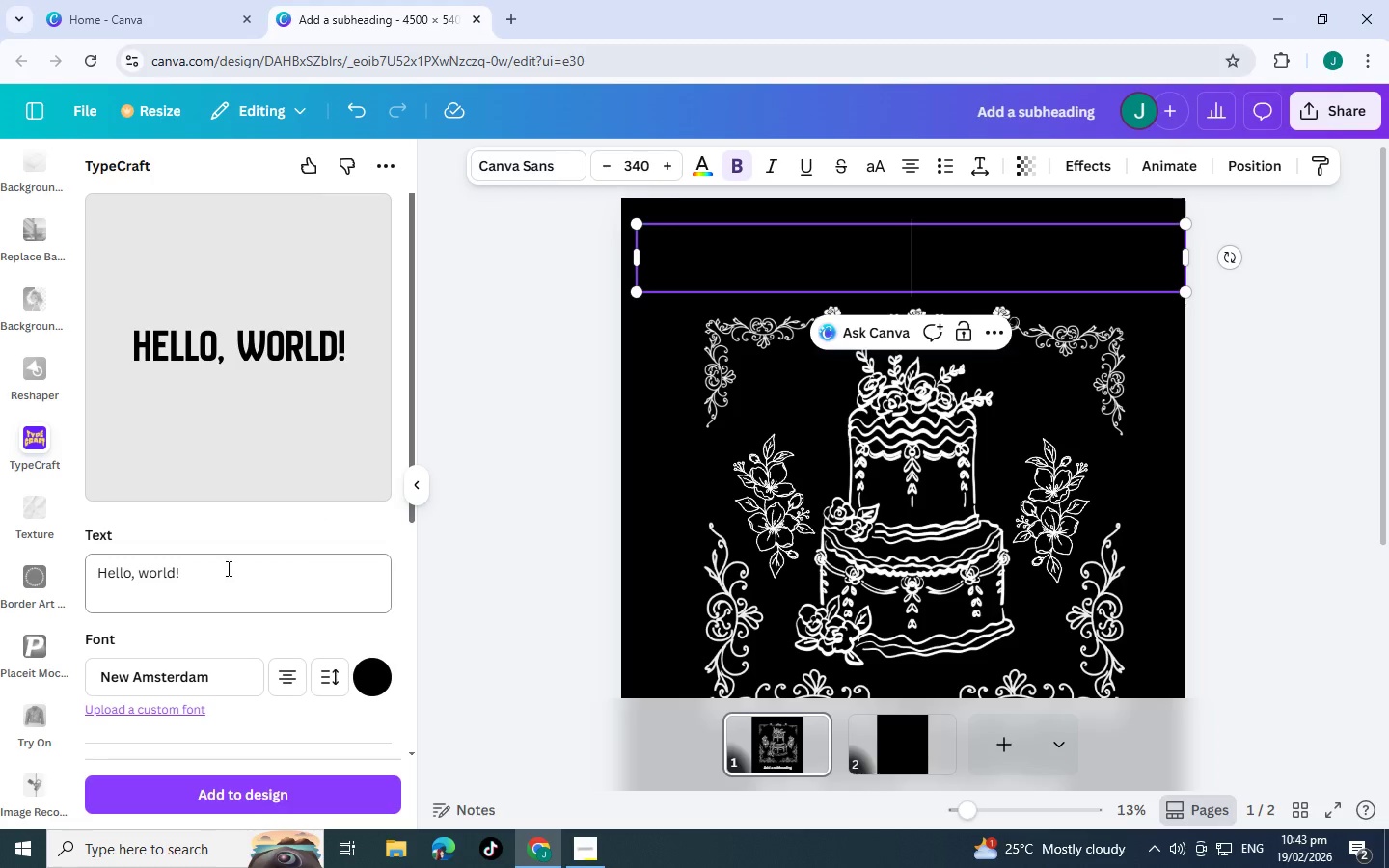 
left_click_drag(start_coordinate=[230, 568], to_coordinate=[59, 562])
 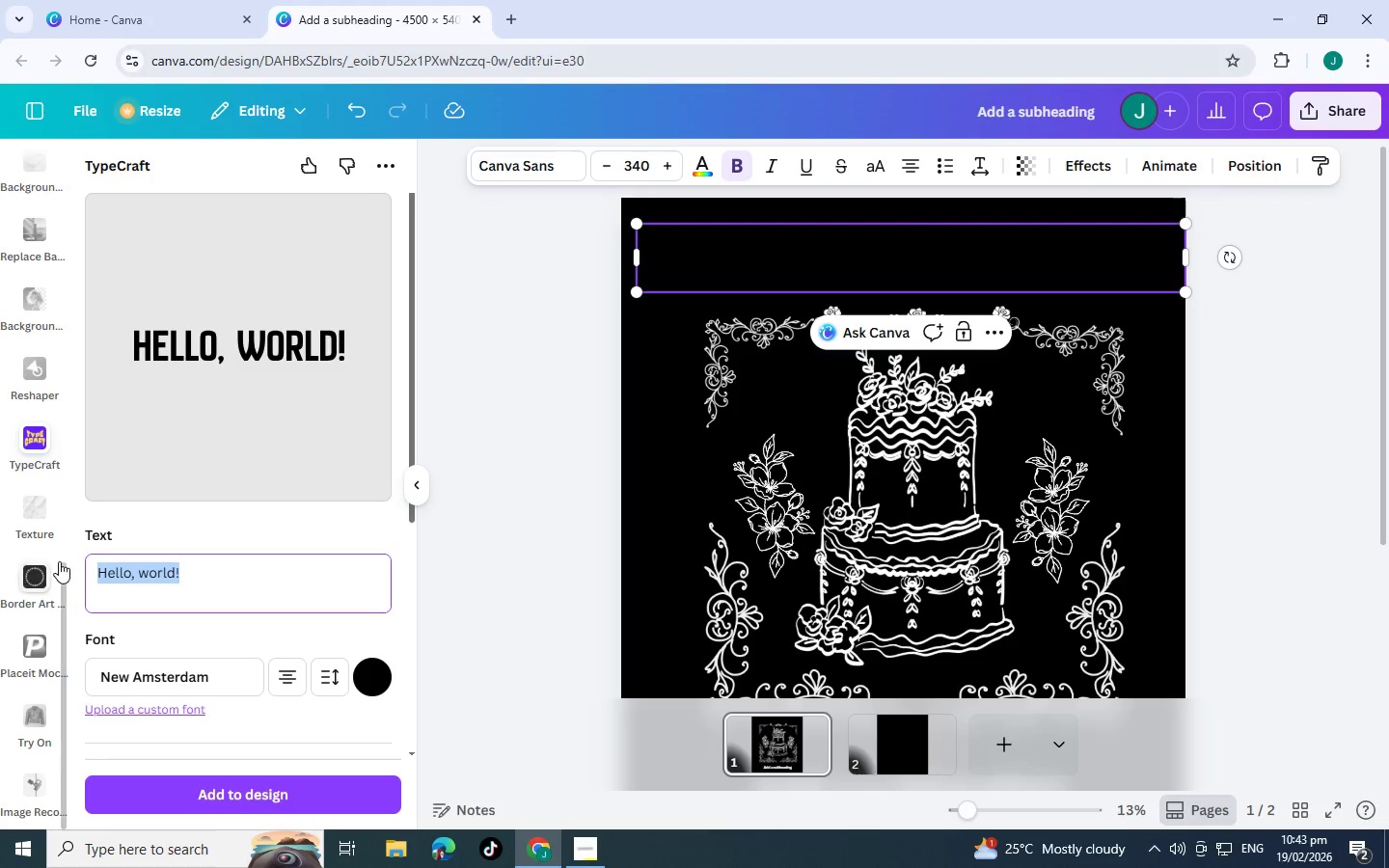 
key(Control+V)
 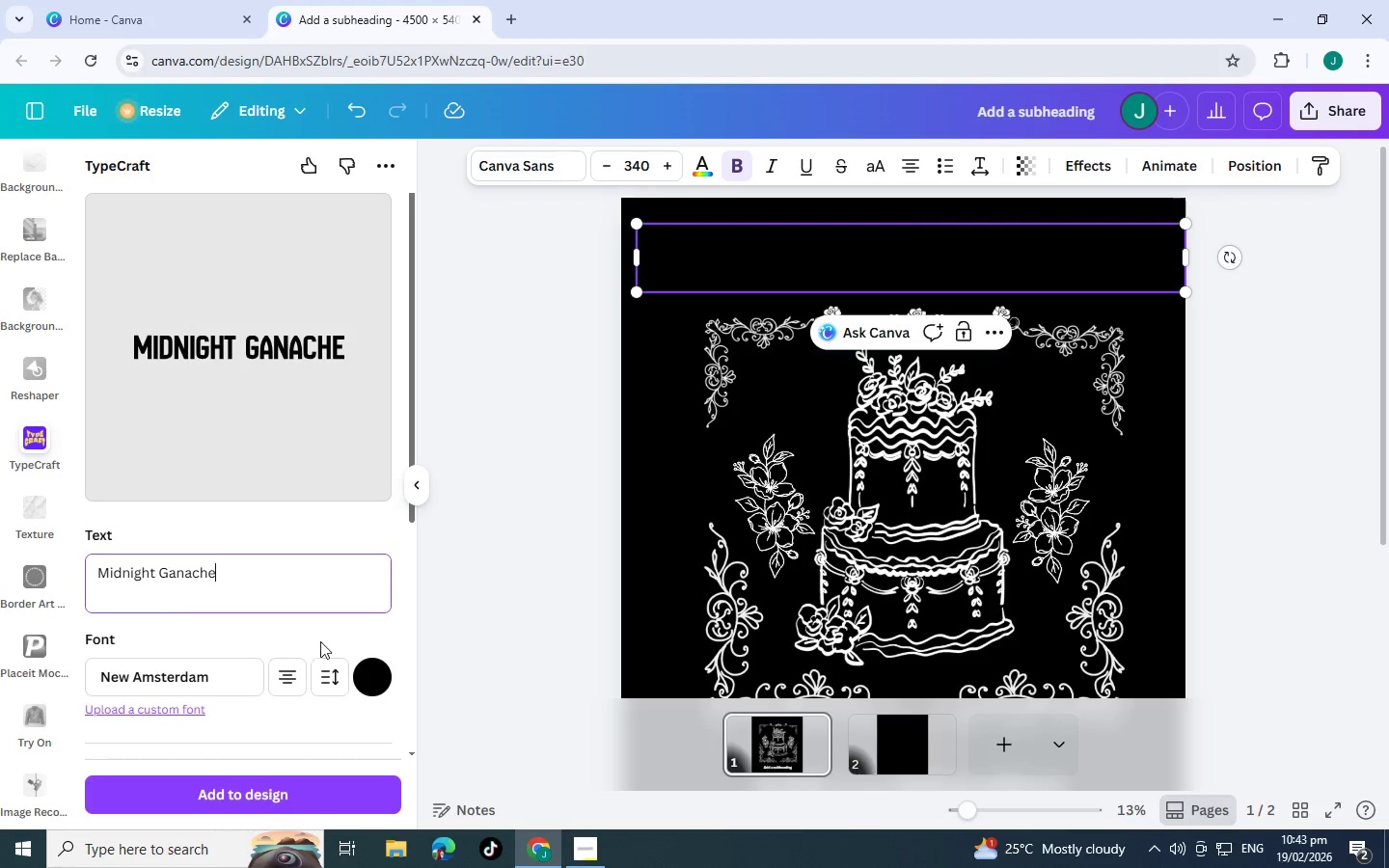 
left_click([230, 681])
 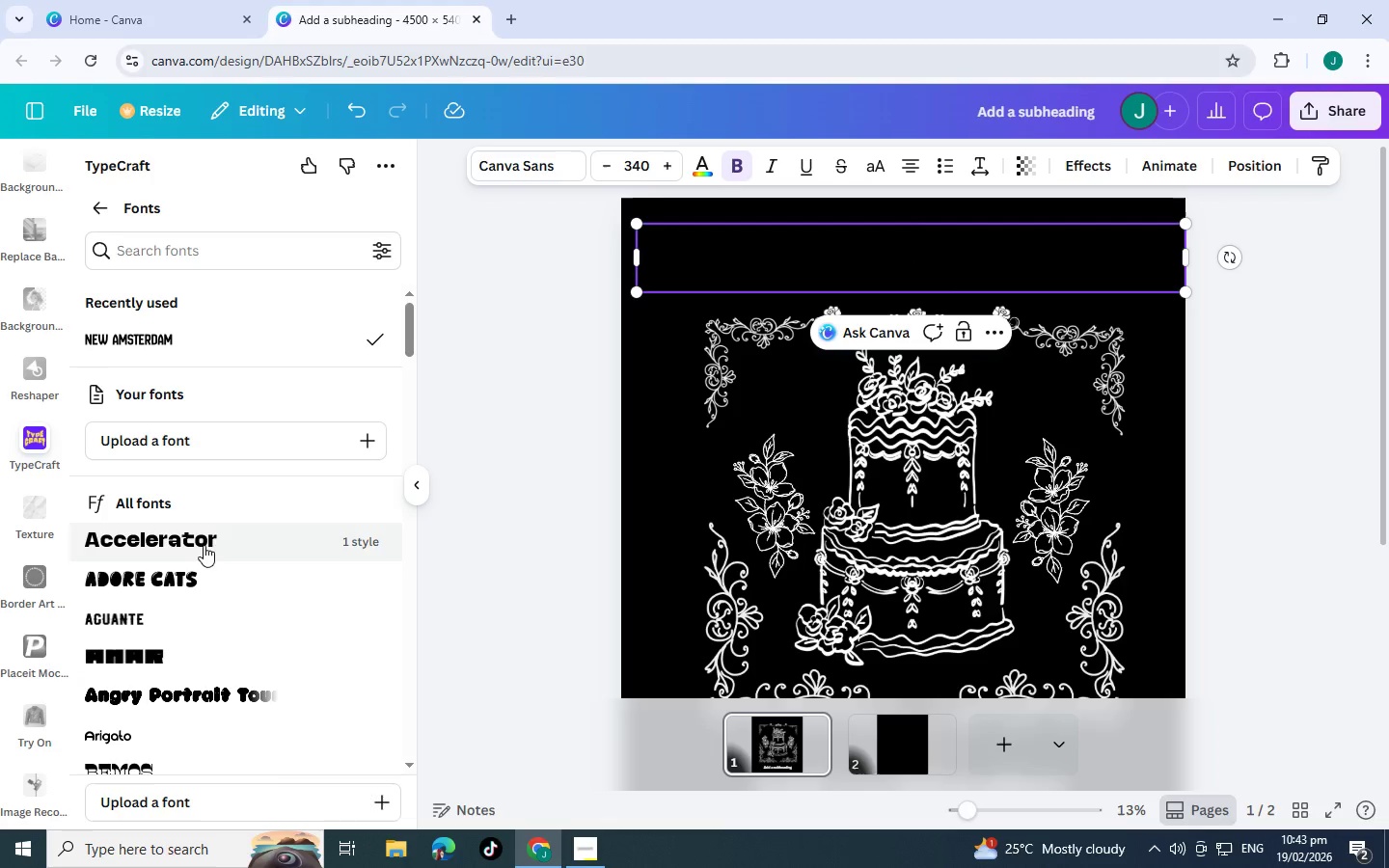 
key(Alt+AltLeft)
 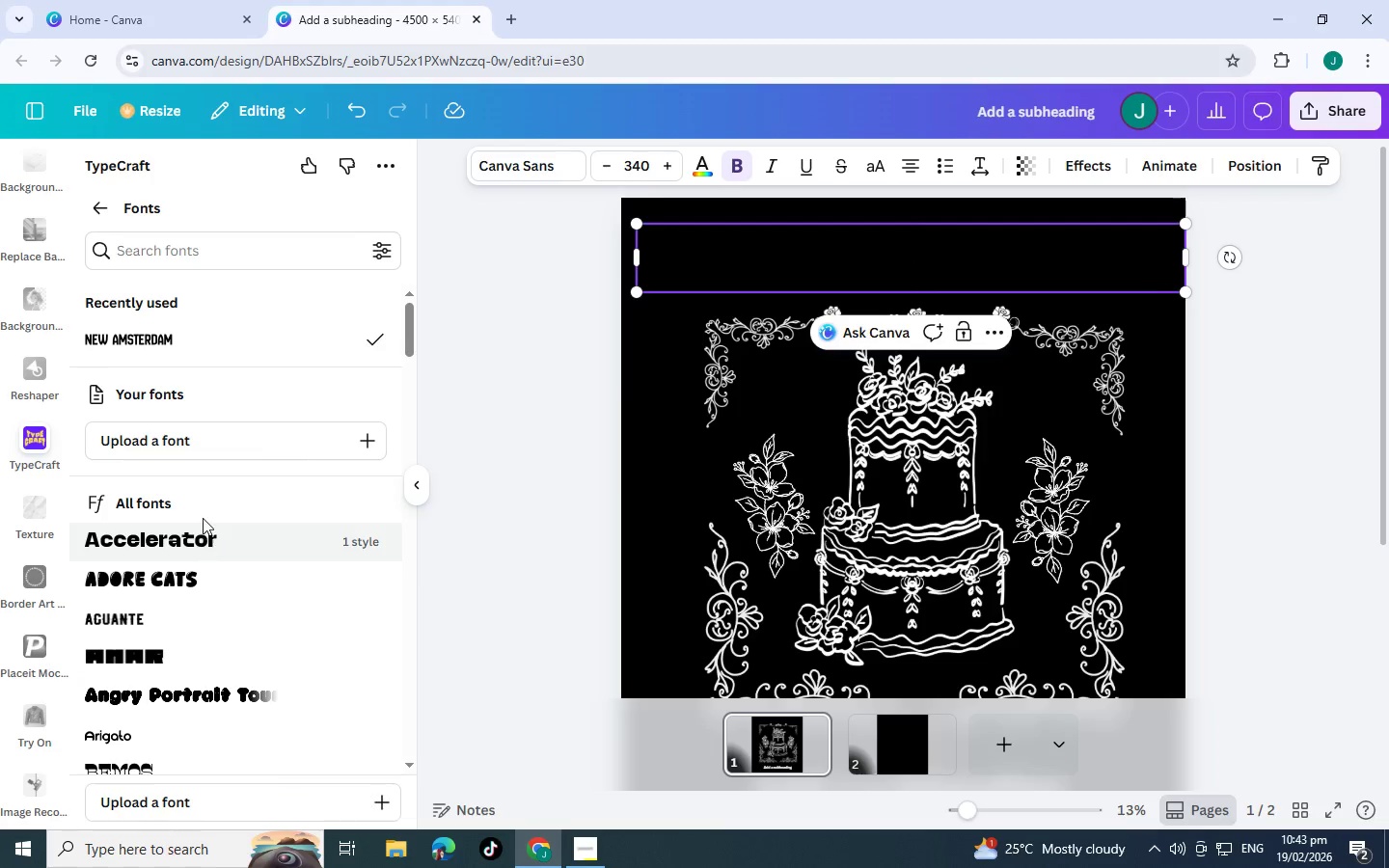 
key(Alt+Tab)